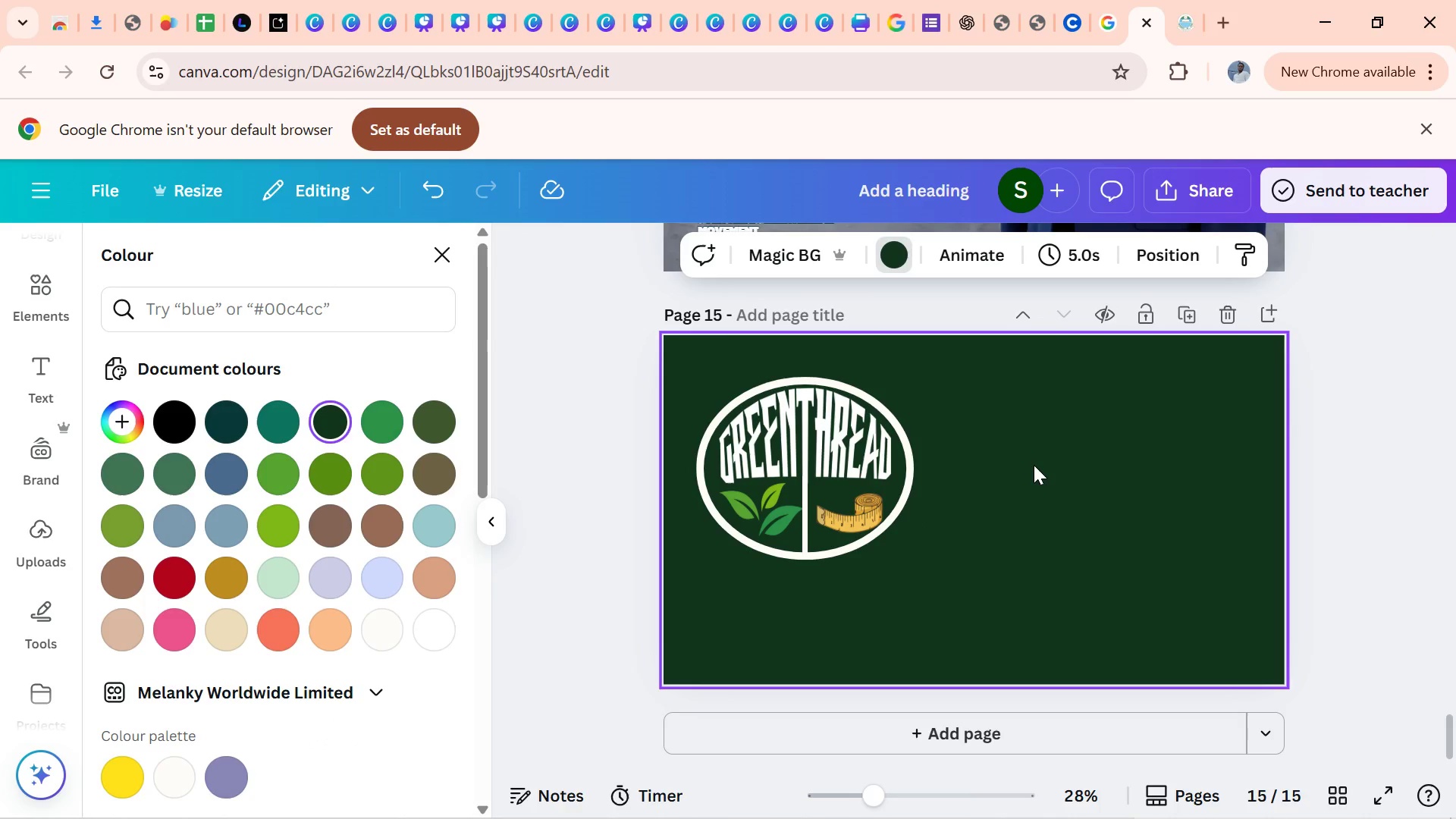 
mouse_move([949, 777])
 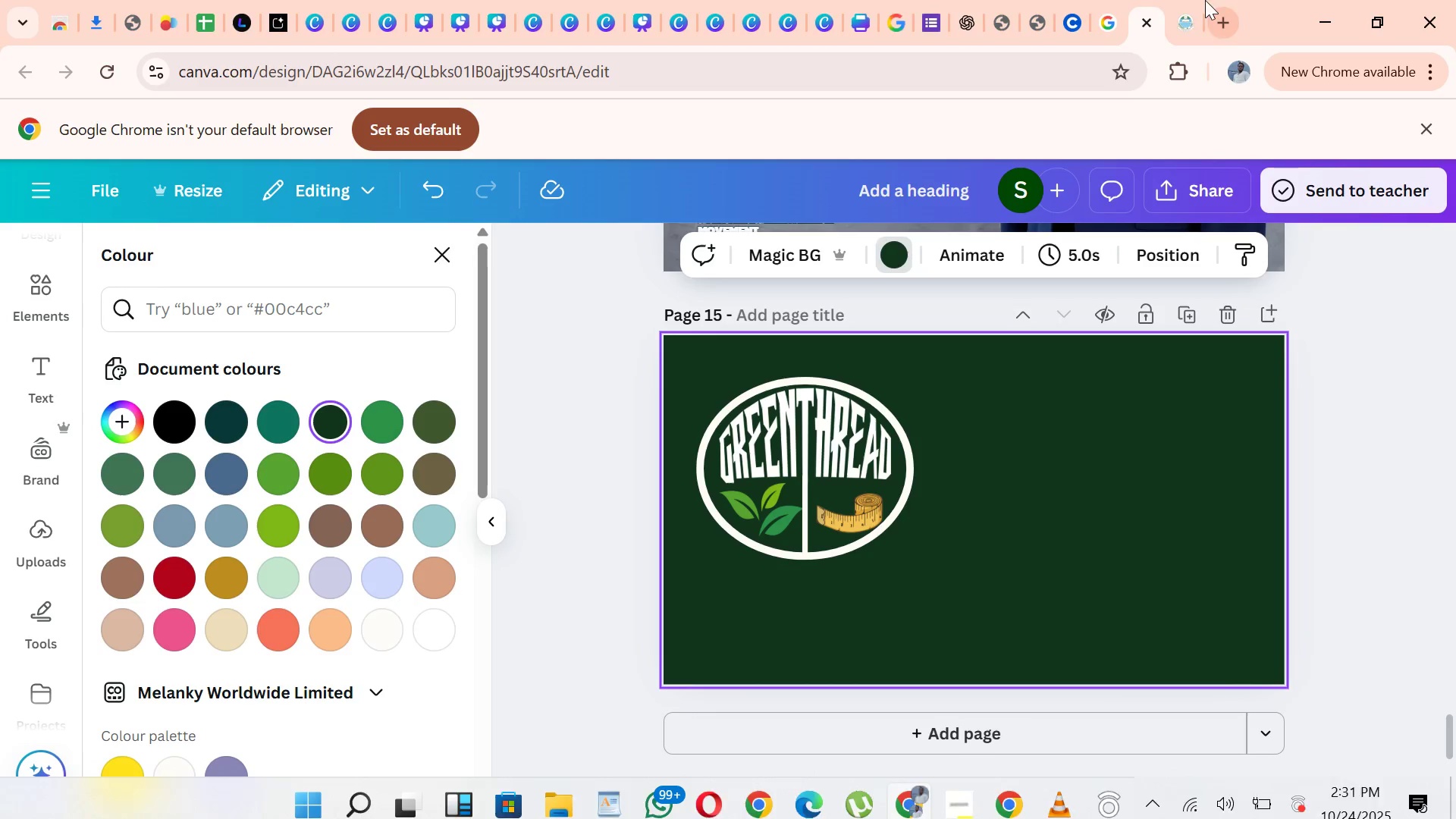 
left_click([1009, 22])
 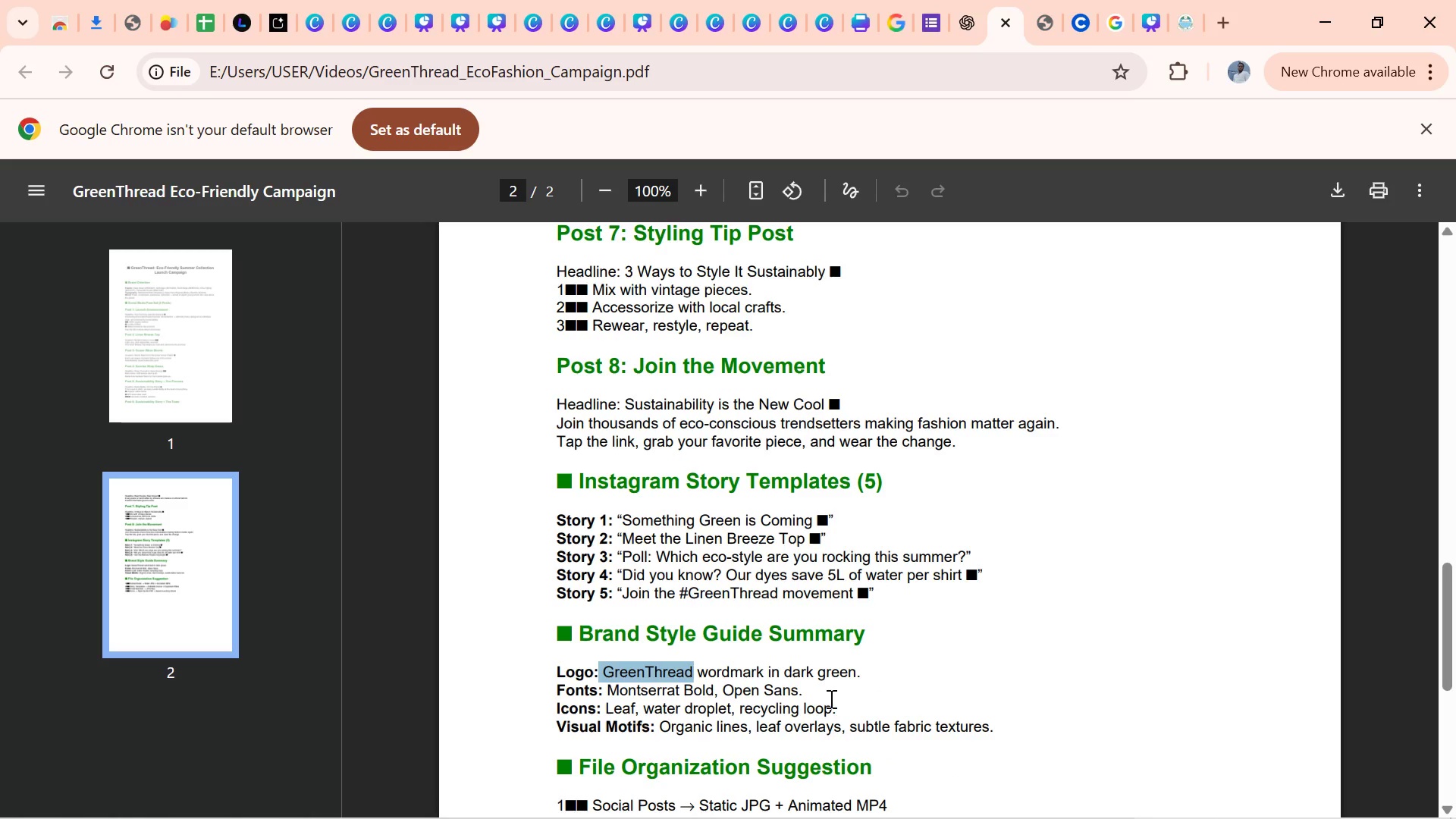 
wait(10.89)
 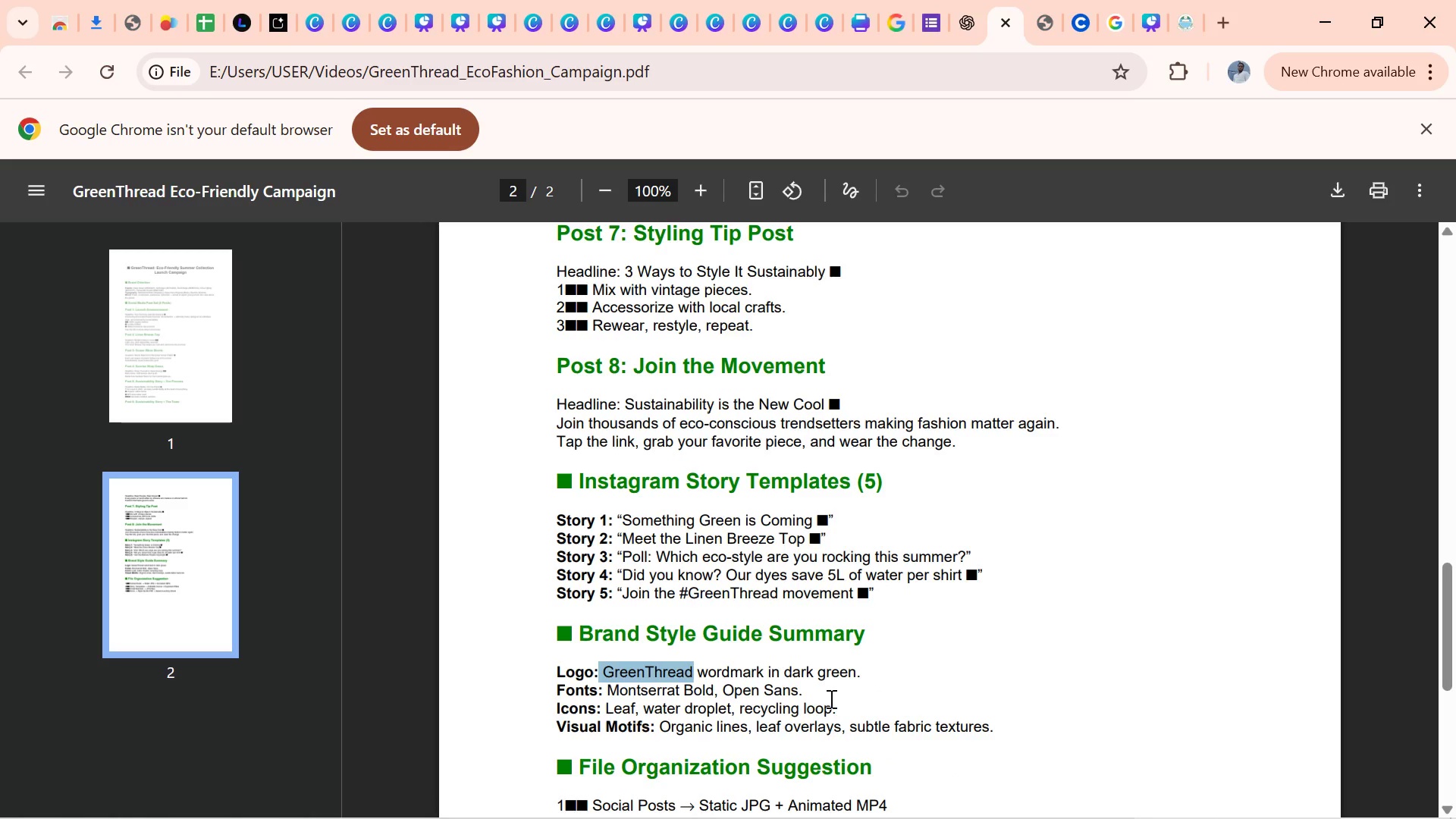 
left_click_drag(start_coordinate=[560, 664], to_coordinate=[1044, 688])
 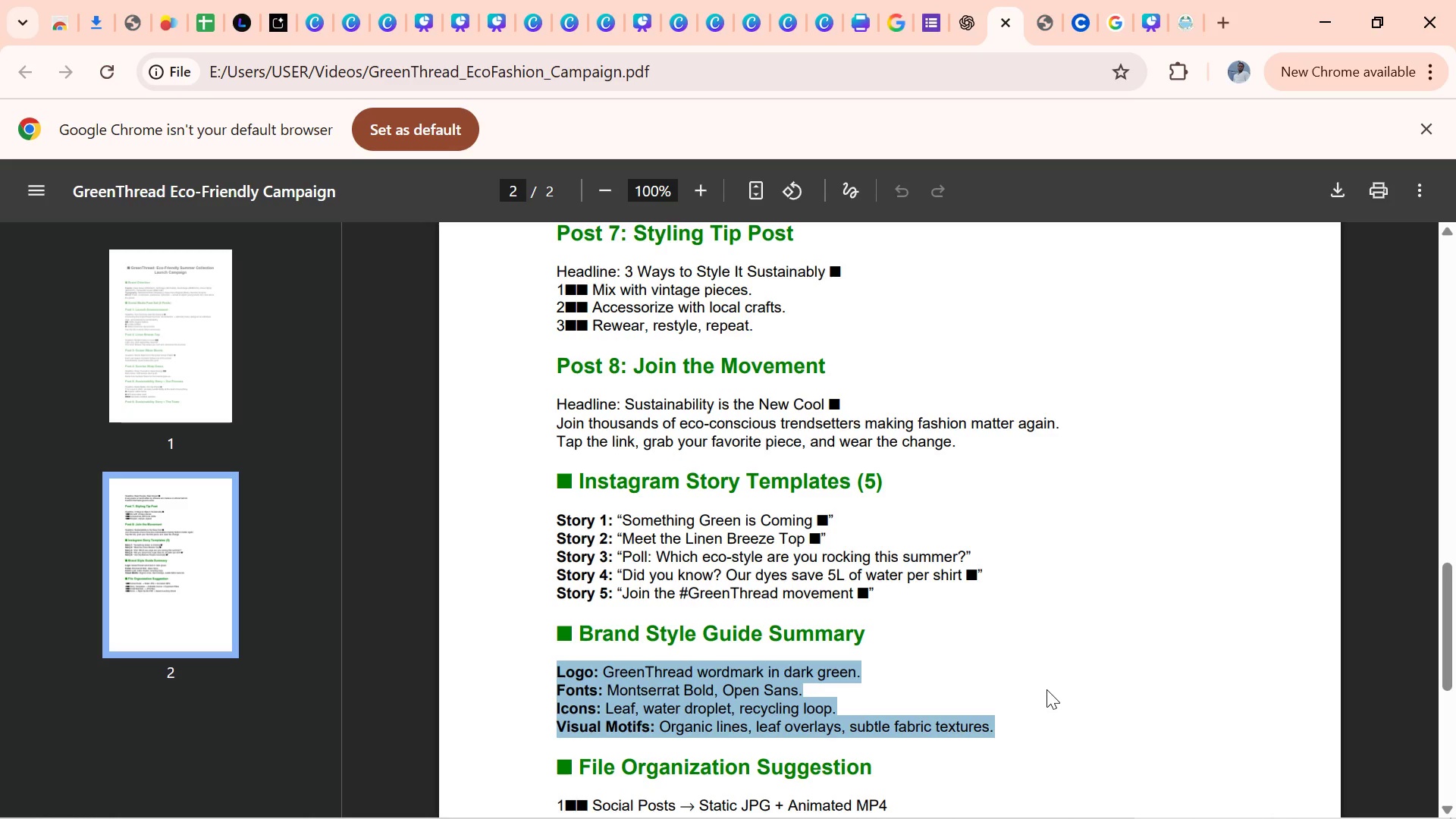 
key(Control+C)
 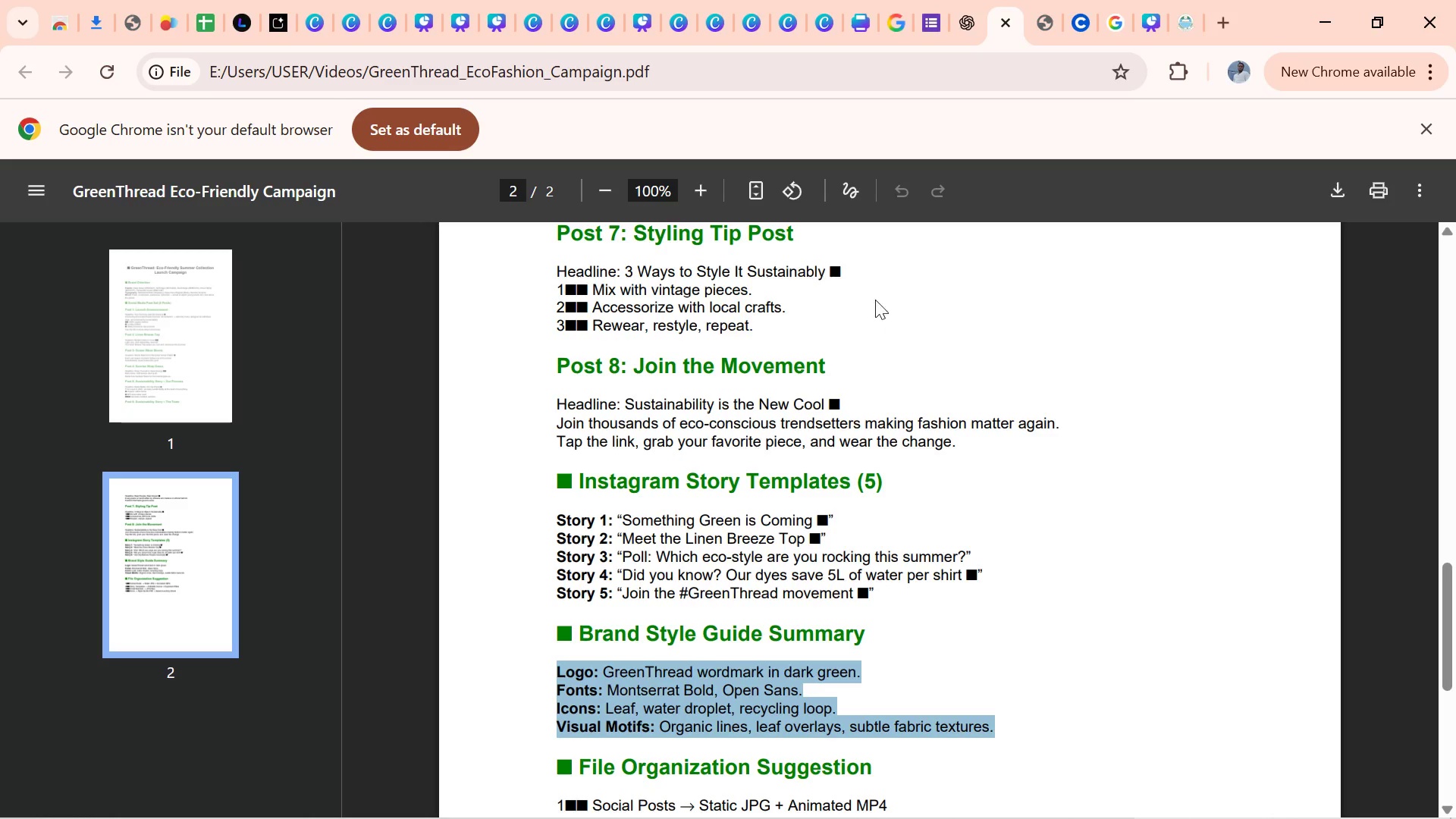 
mouse_move([1055, 20])
 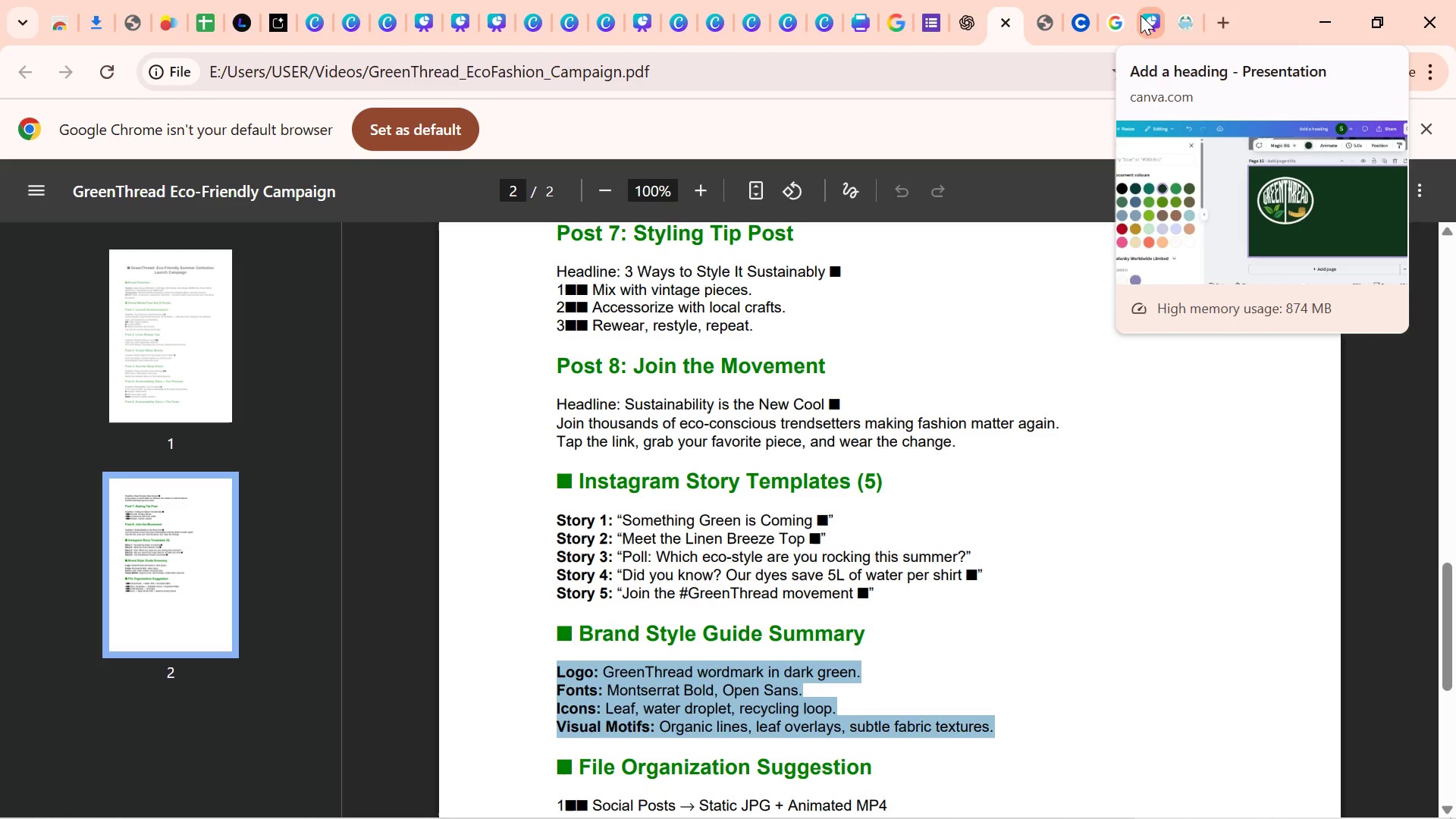 
left_click([1141, 15])
 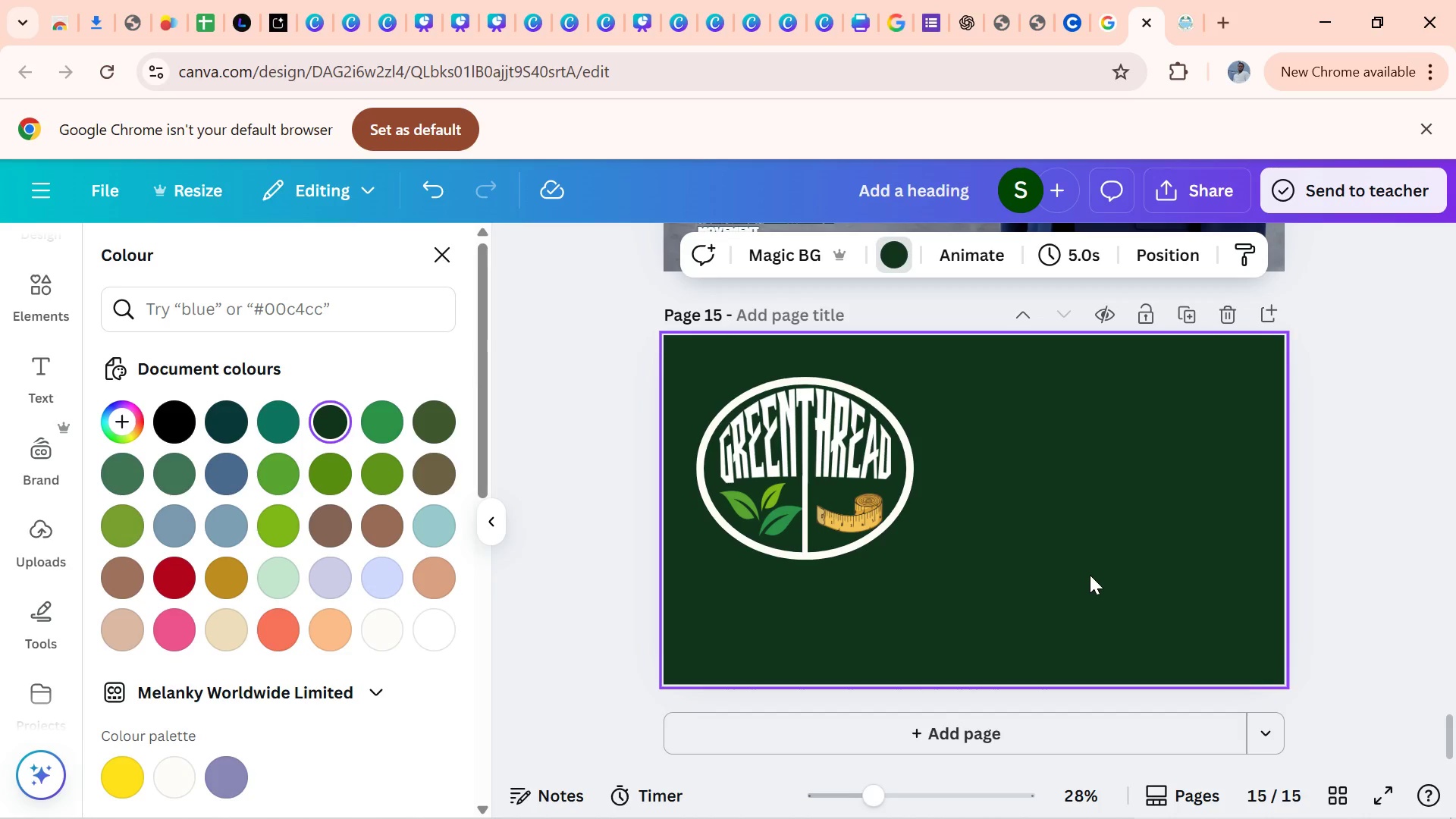 
left_click([1090, 575])
 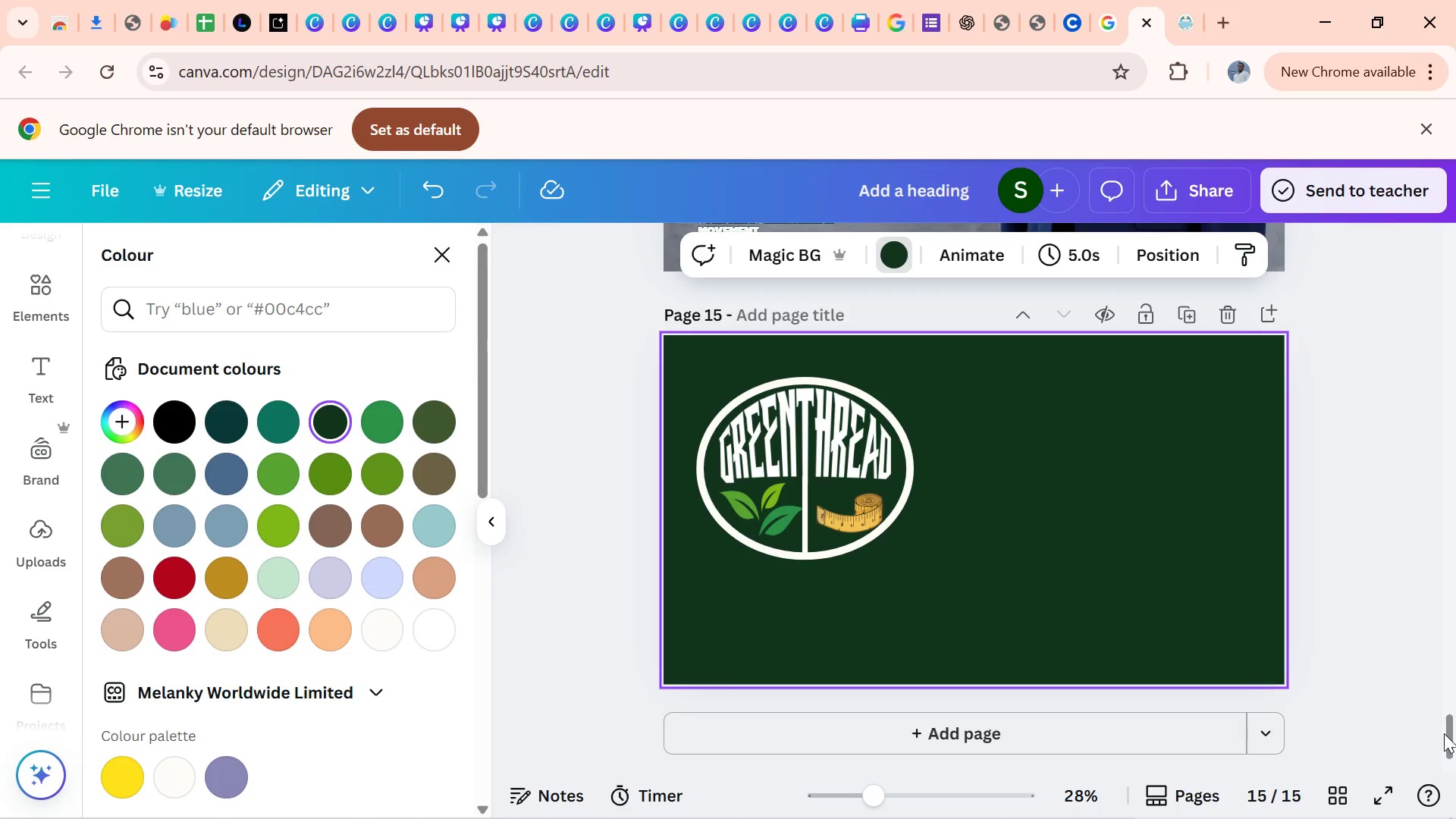 
left_click_drag(start_coordinate=[1444, 735], to_coordinate=[1438, 718])
 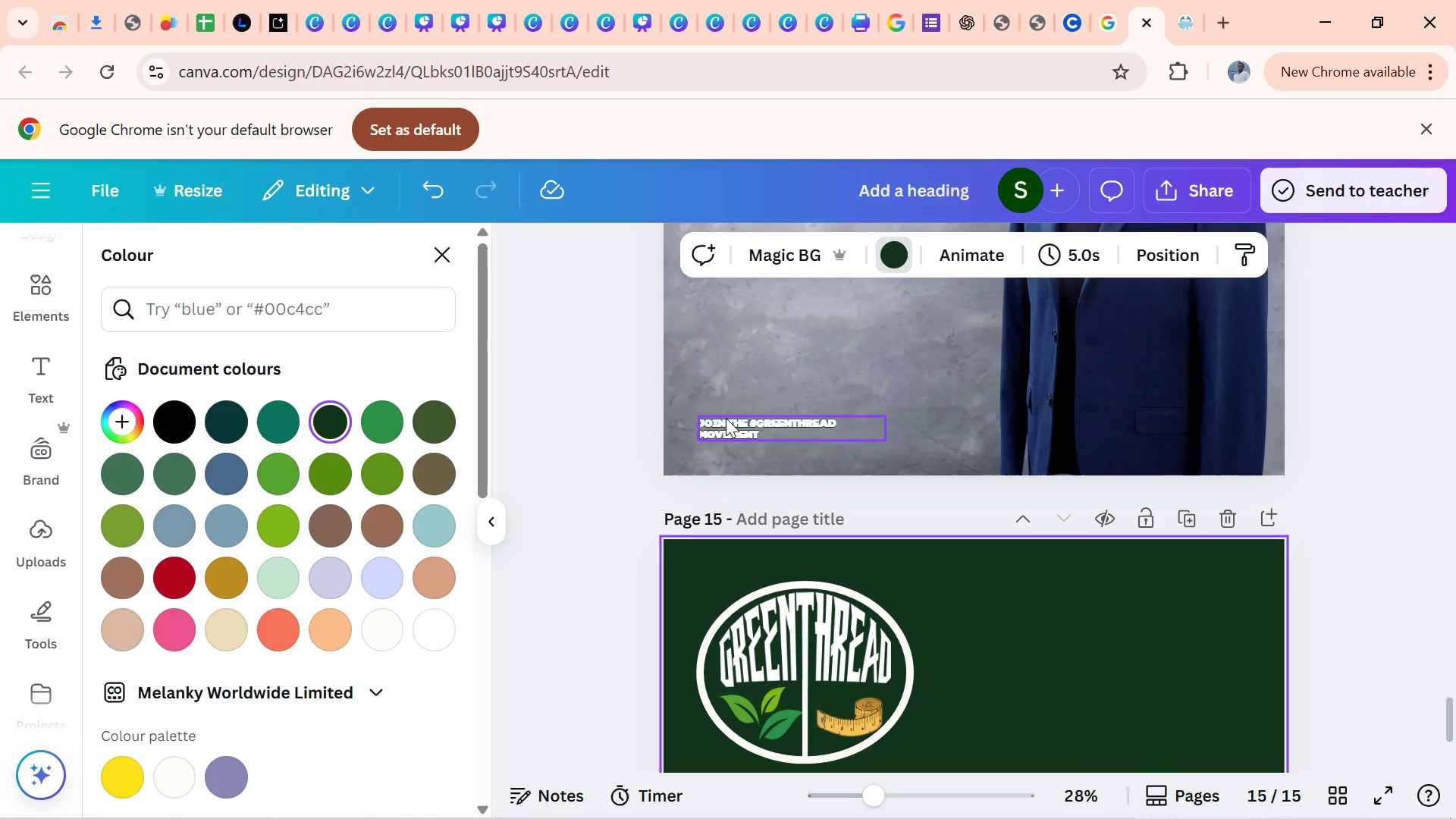 
left_click([726, 418])
 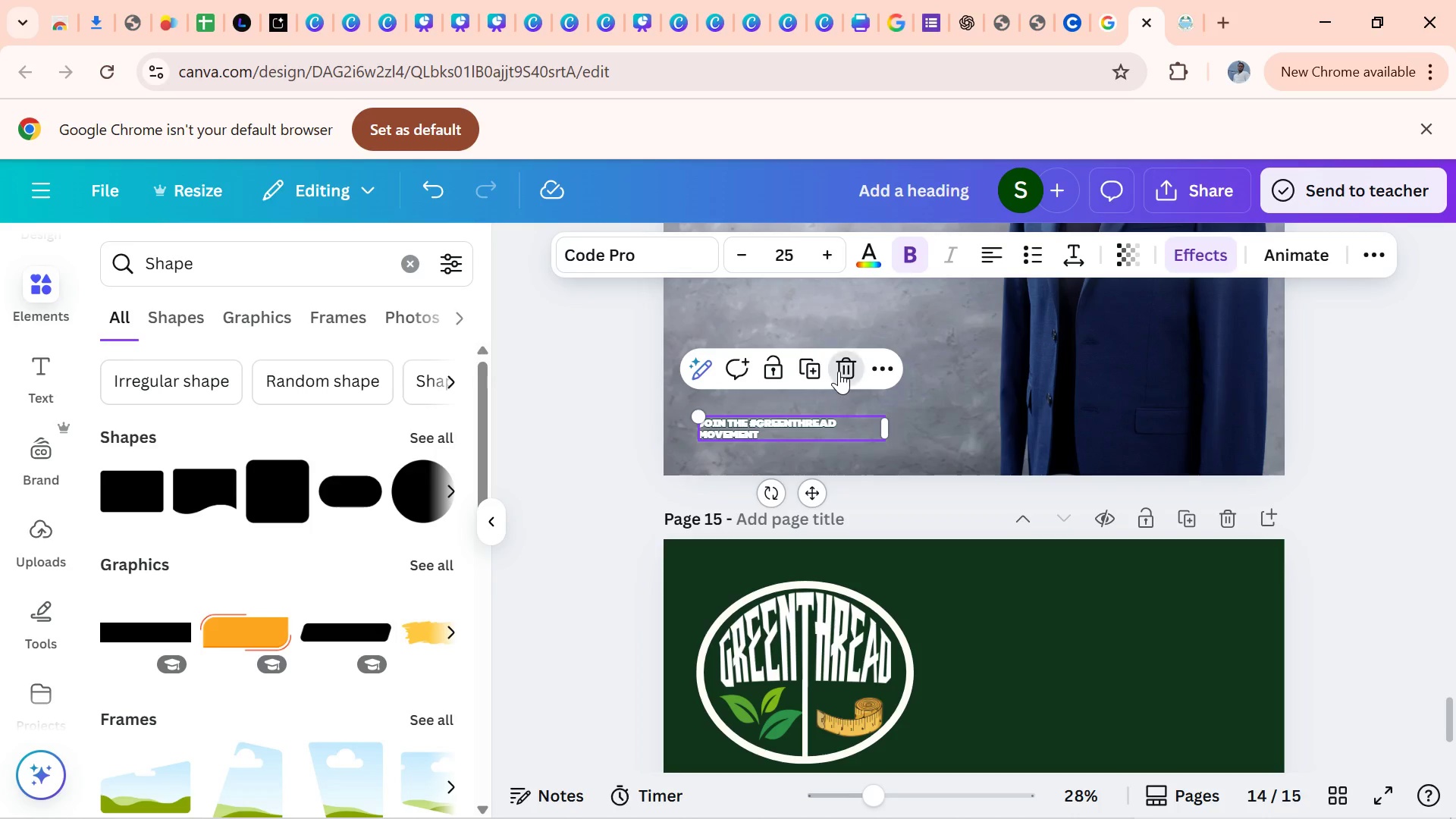 
double_click([839, 371])
 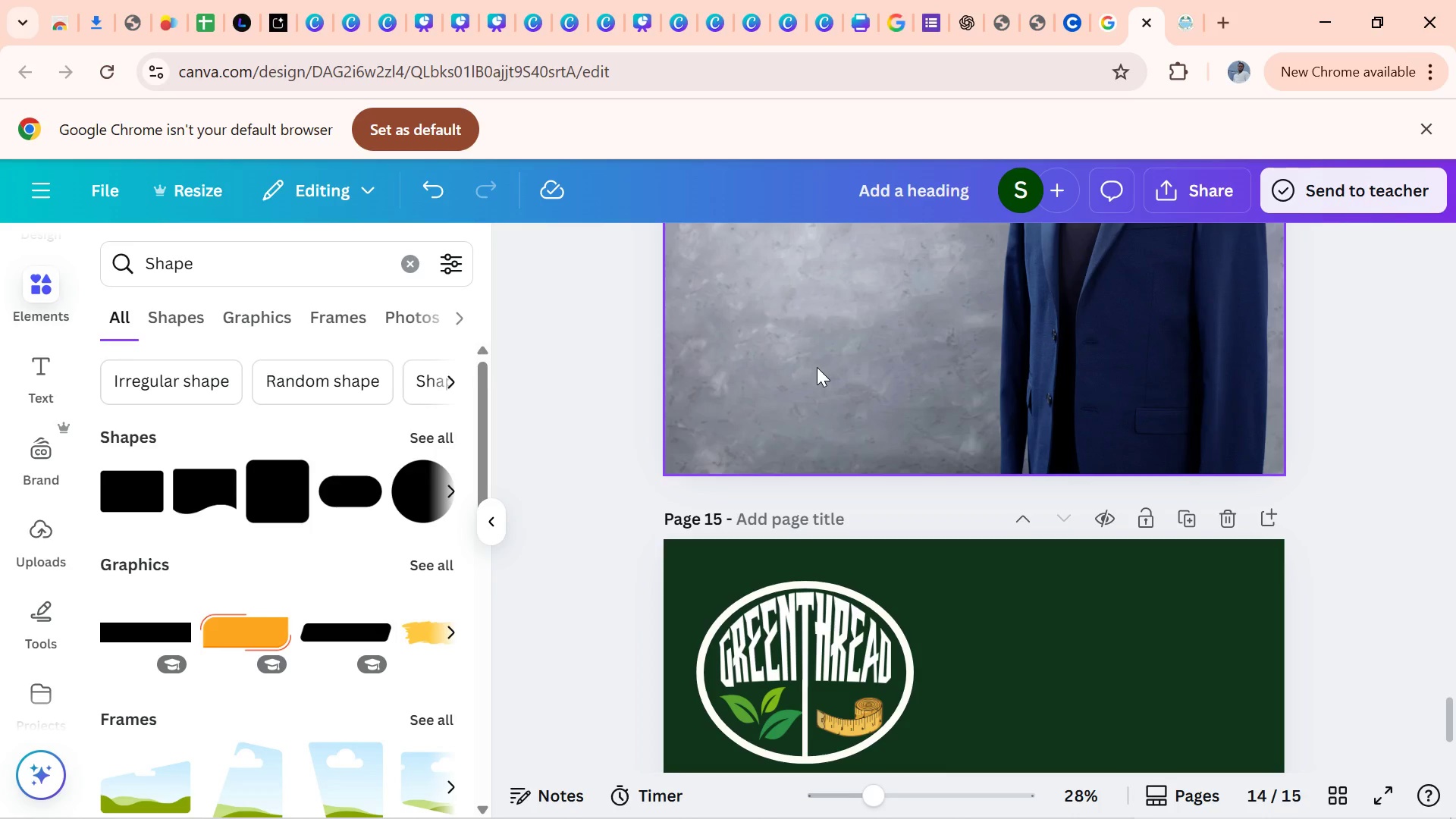 
key(Control+Z)
 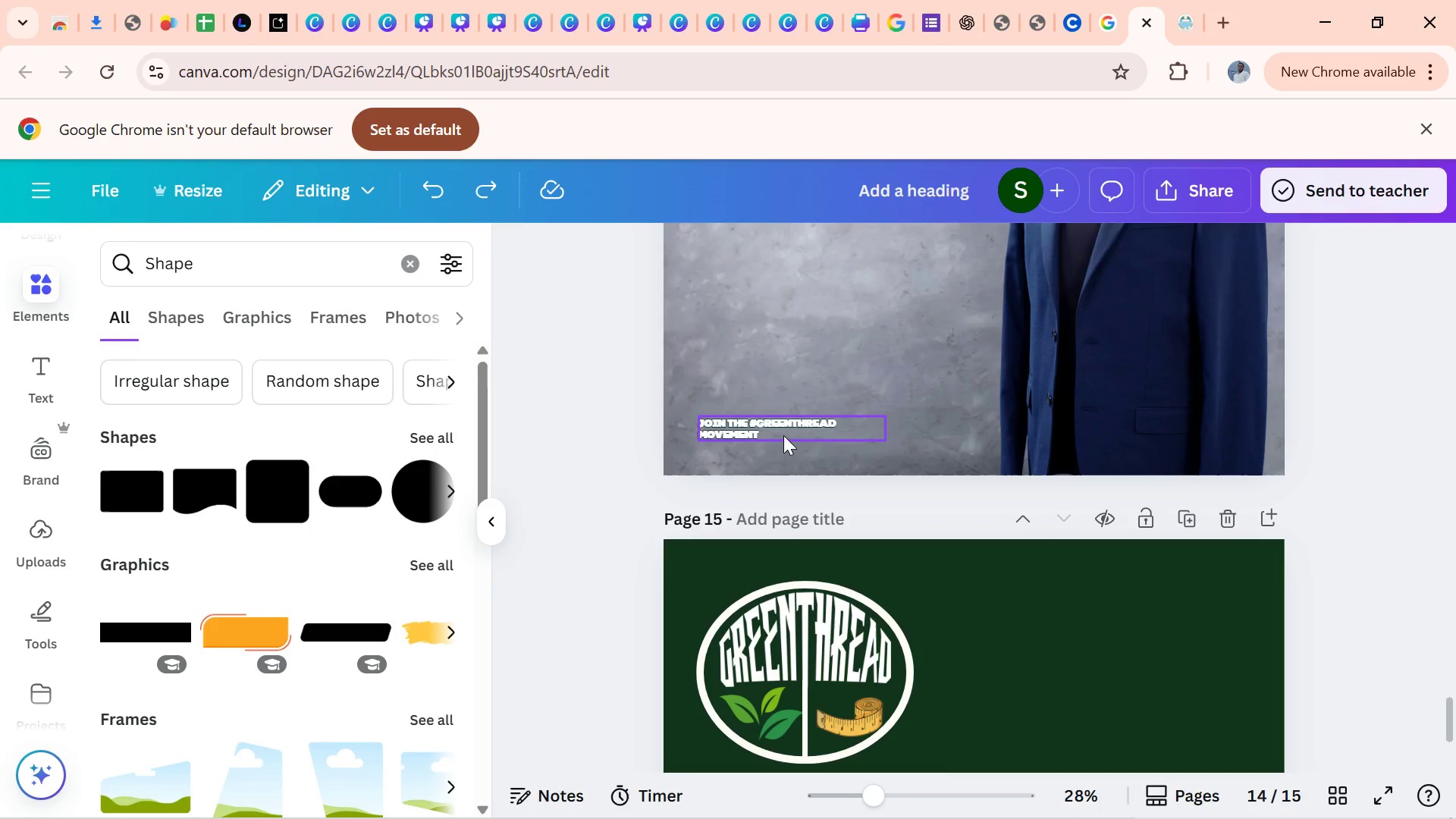 
left_click([783, 435])
 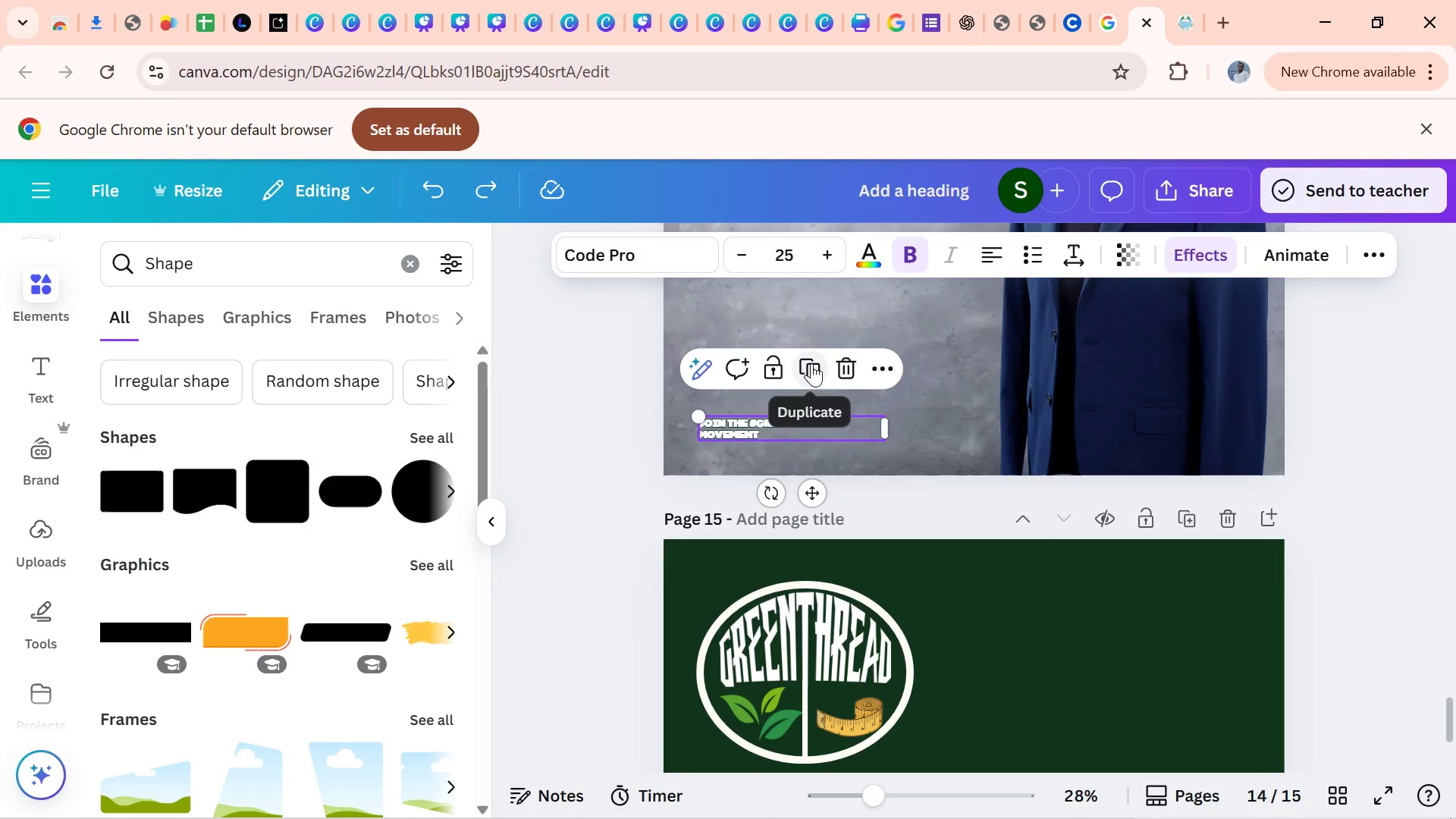 
left_click([811, 363])
 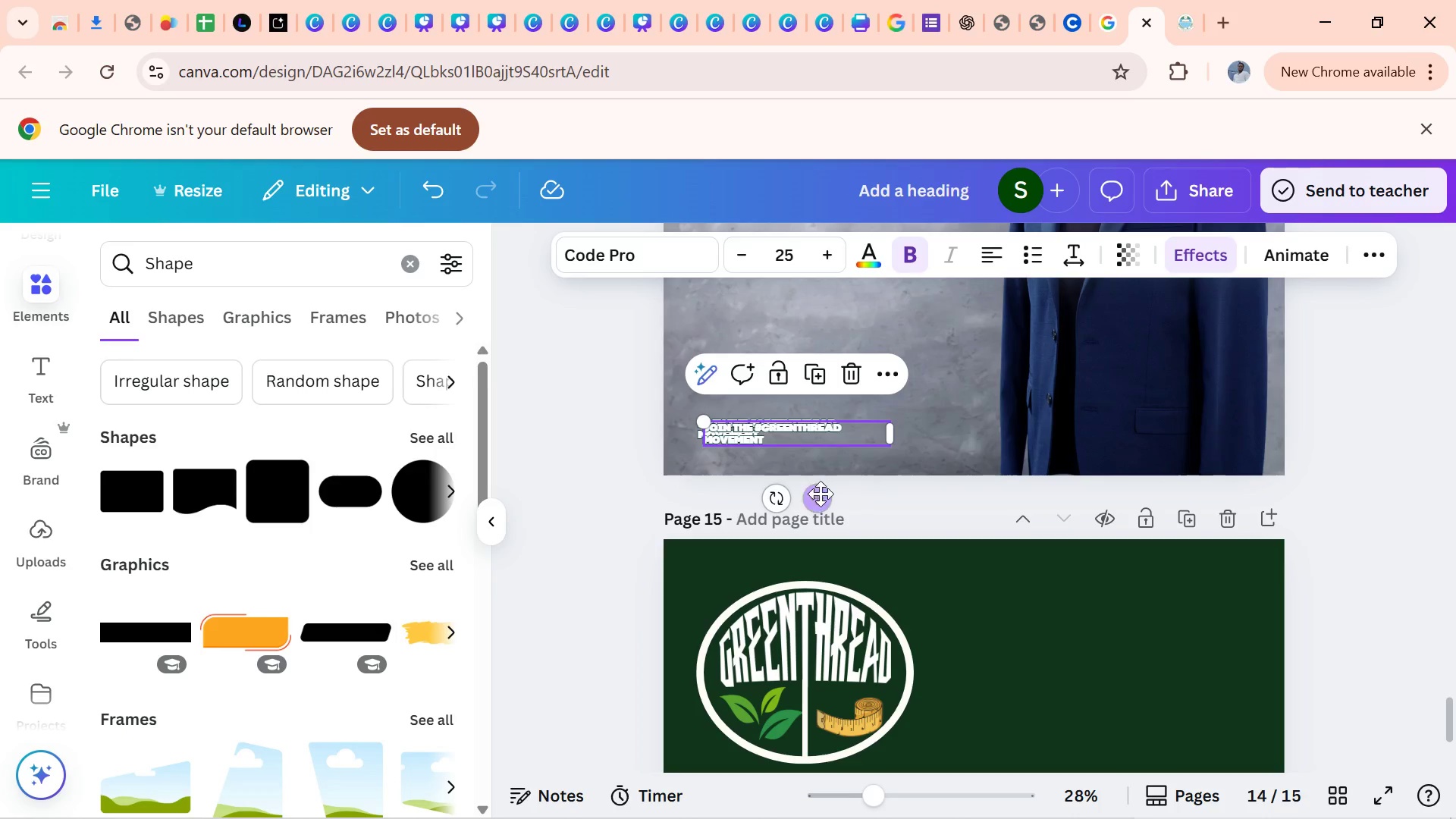 
left_click_drag(start_coordinate=[817, 504], to_coordinate=[1106, 722])
 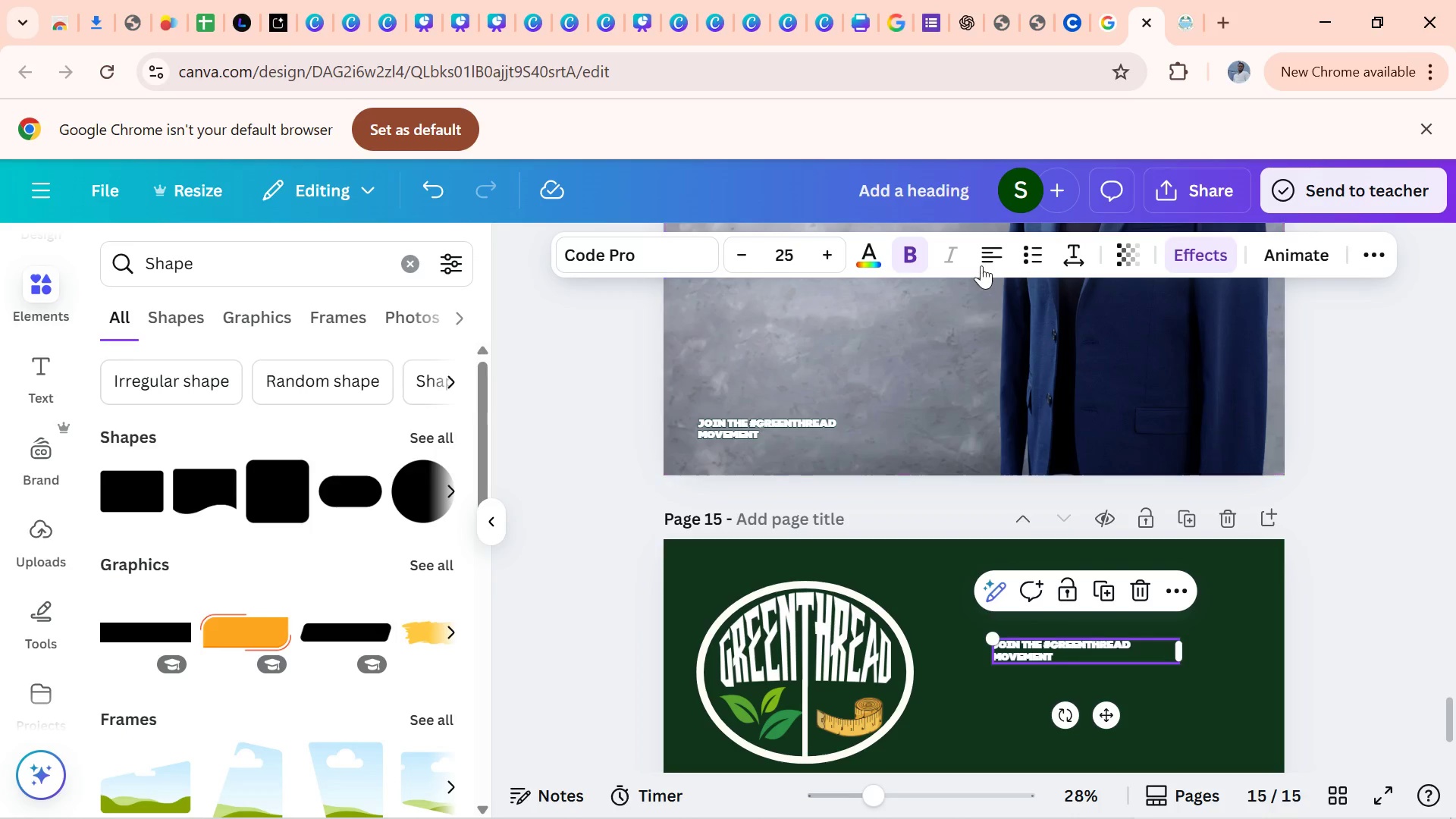 
left_click([984, 259])
 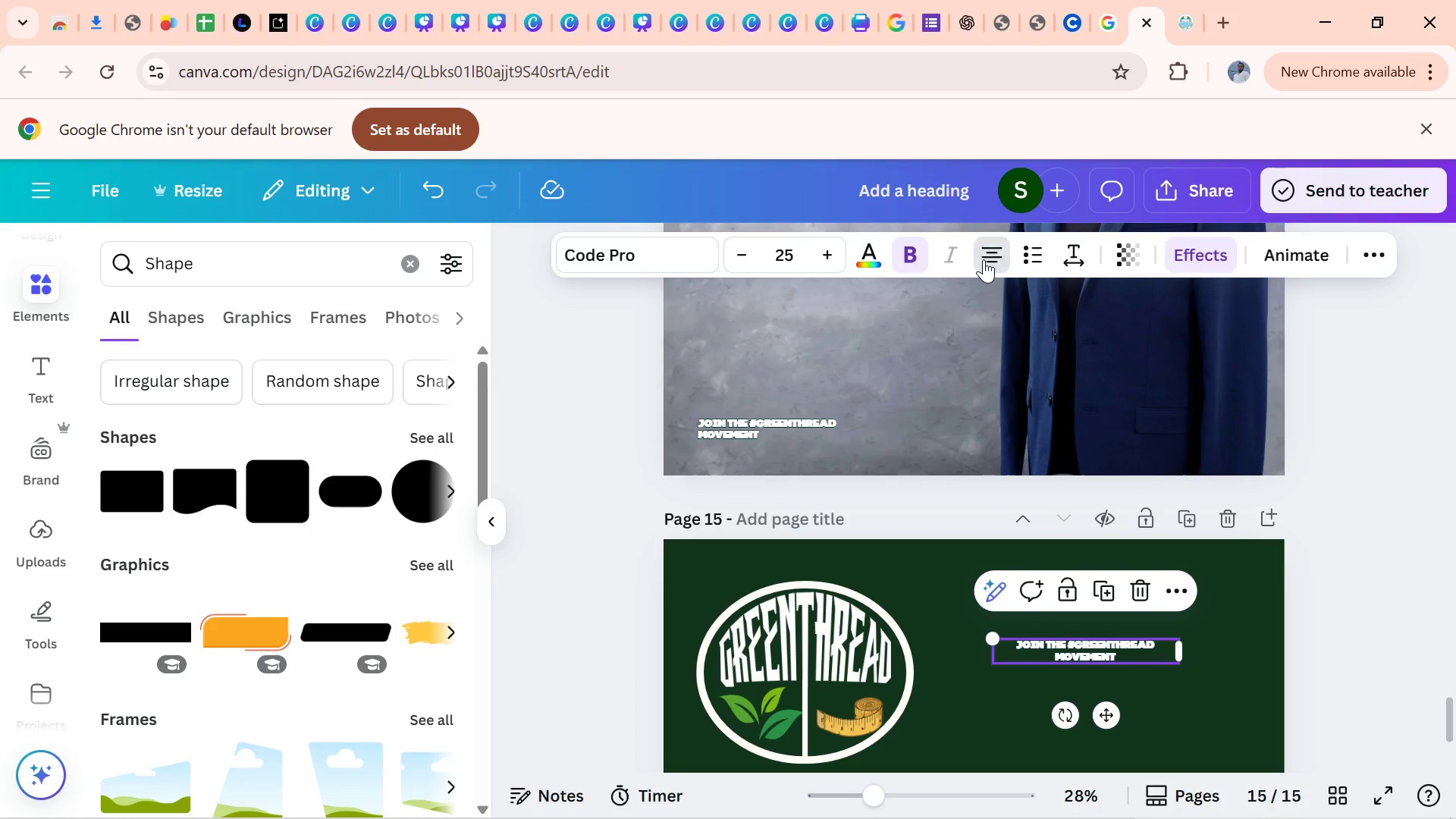 
left_click([984, 259])
 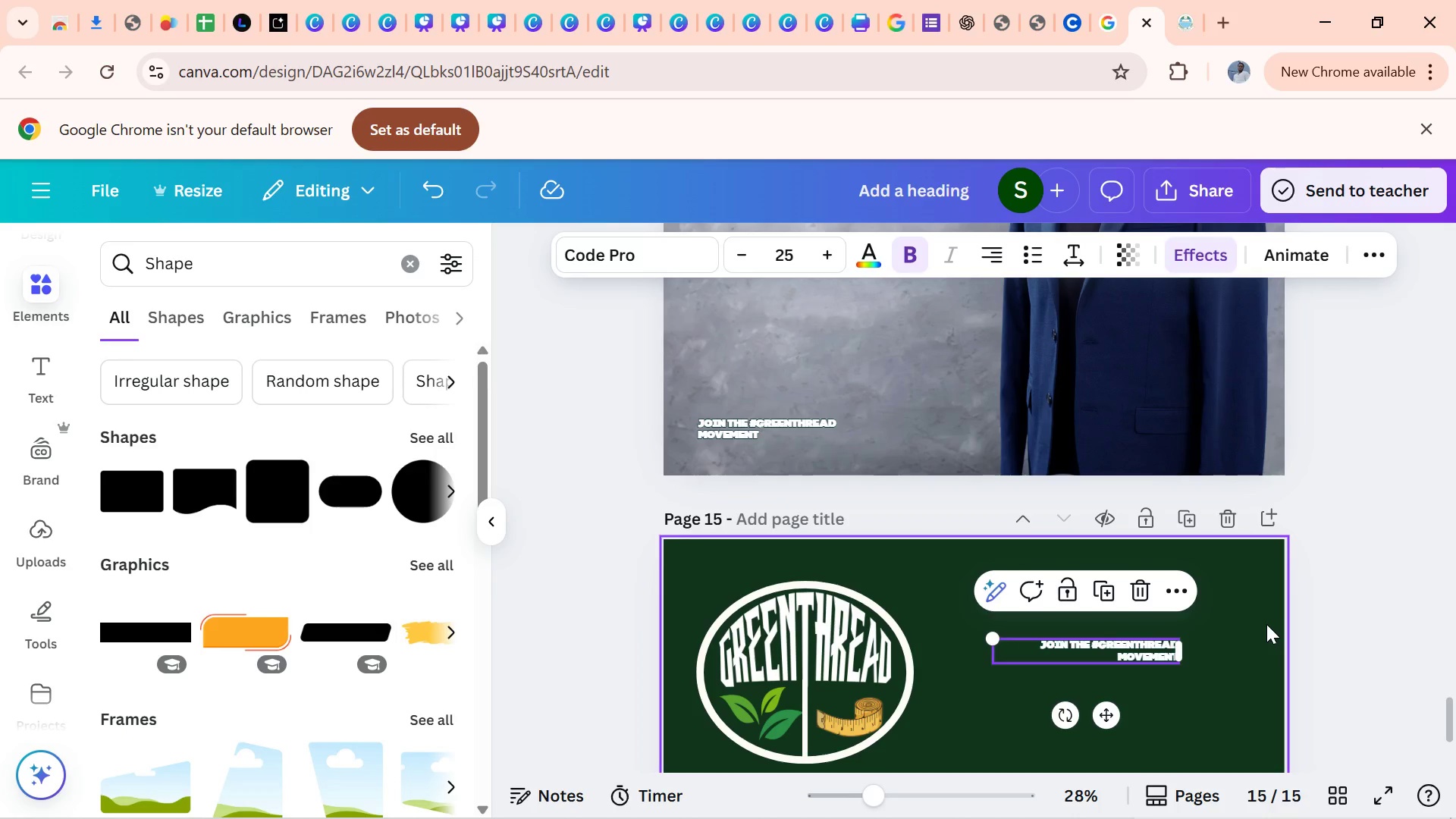 
left_click([1266, 624])
 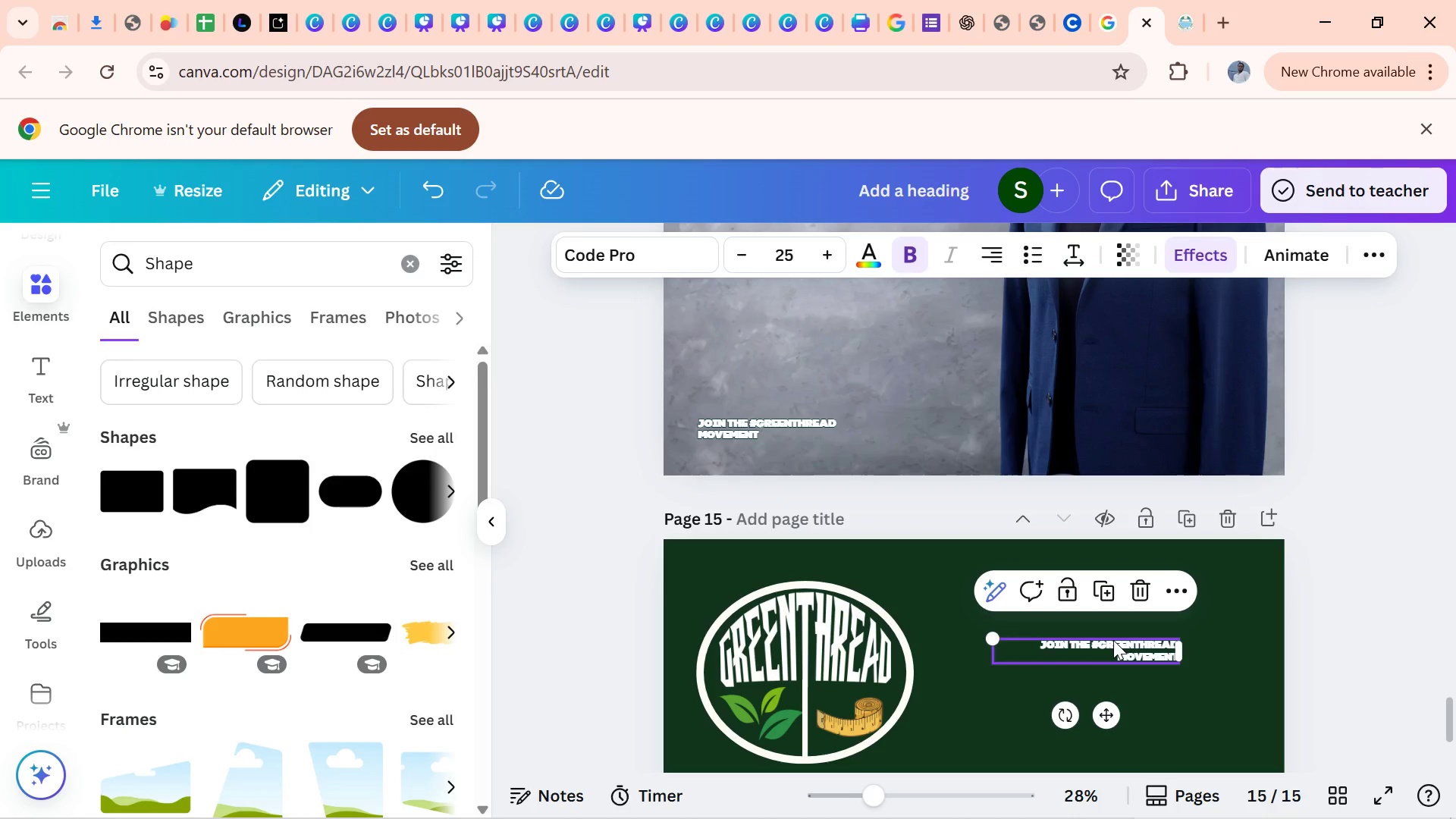 
double_click([1113, 640])
 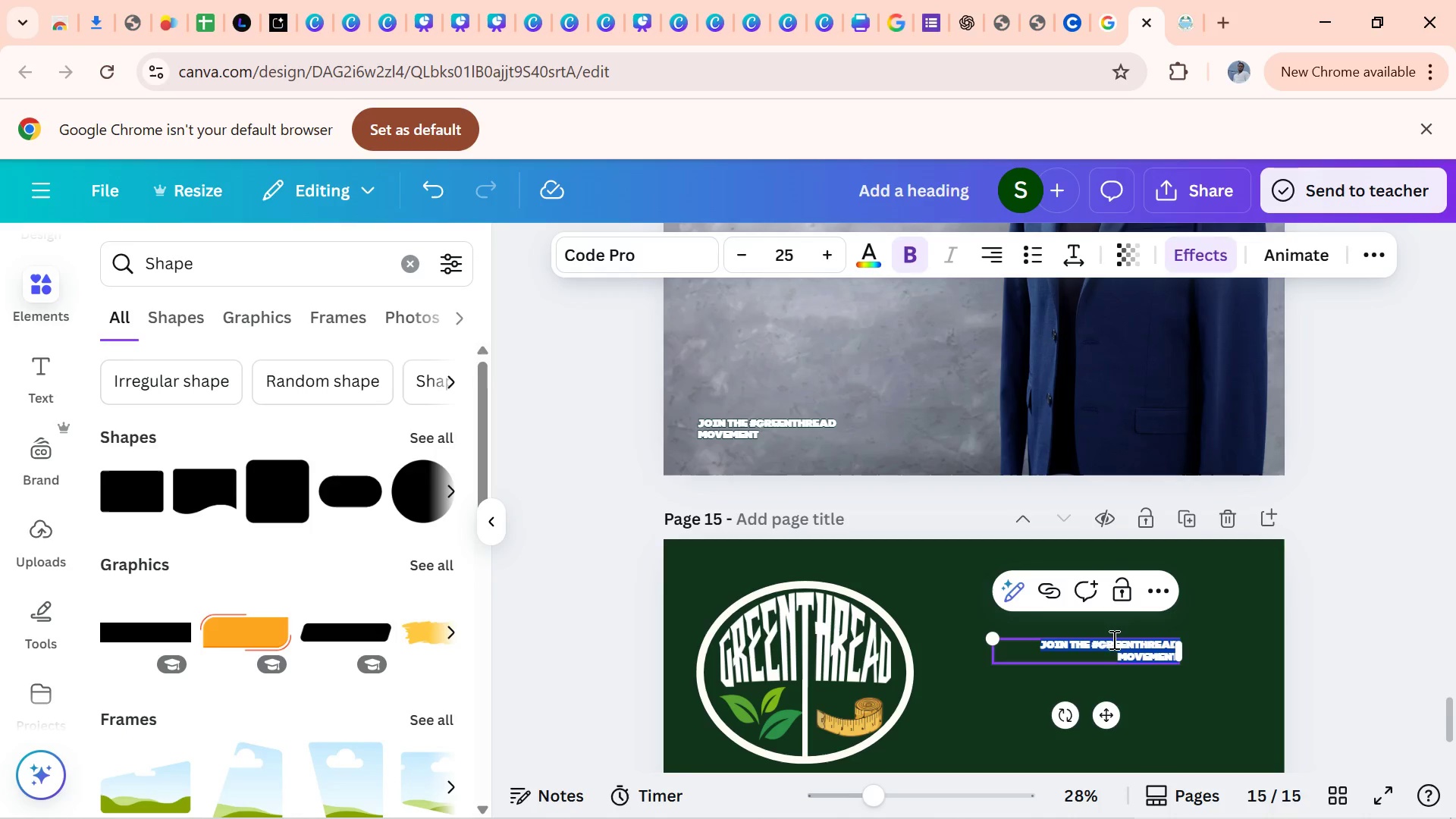 
hold_key(key=ControlLeft, duration=1.23)
 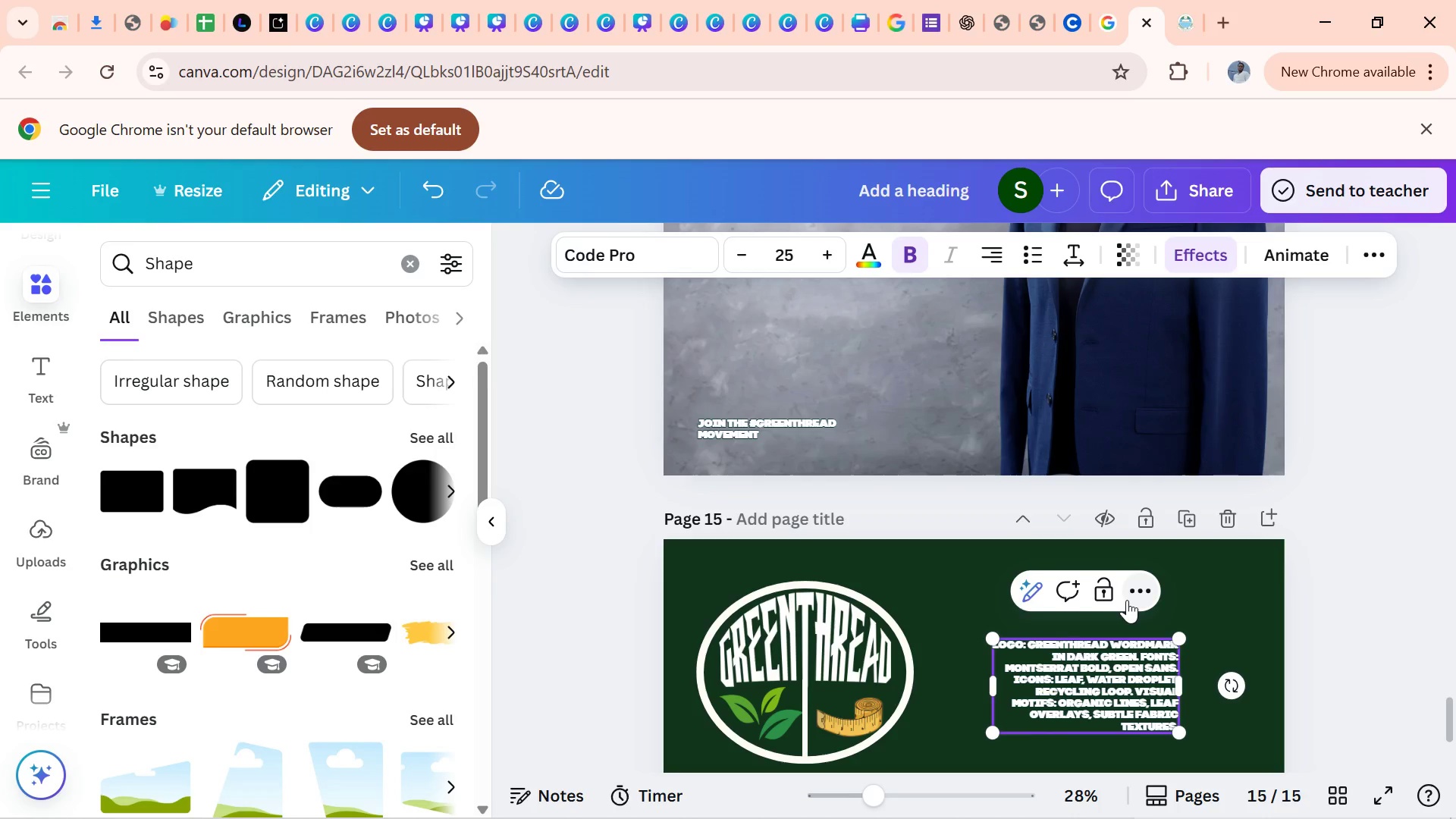 